 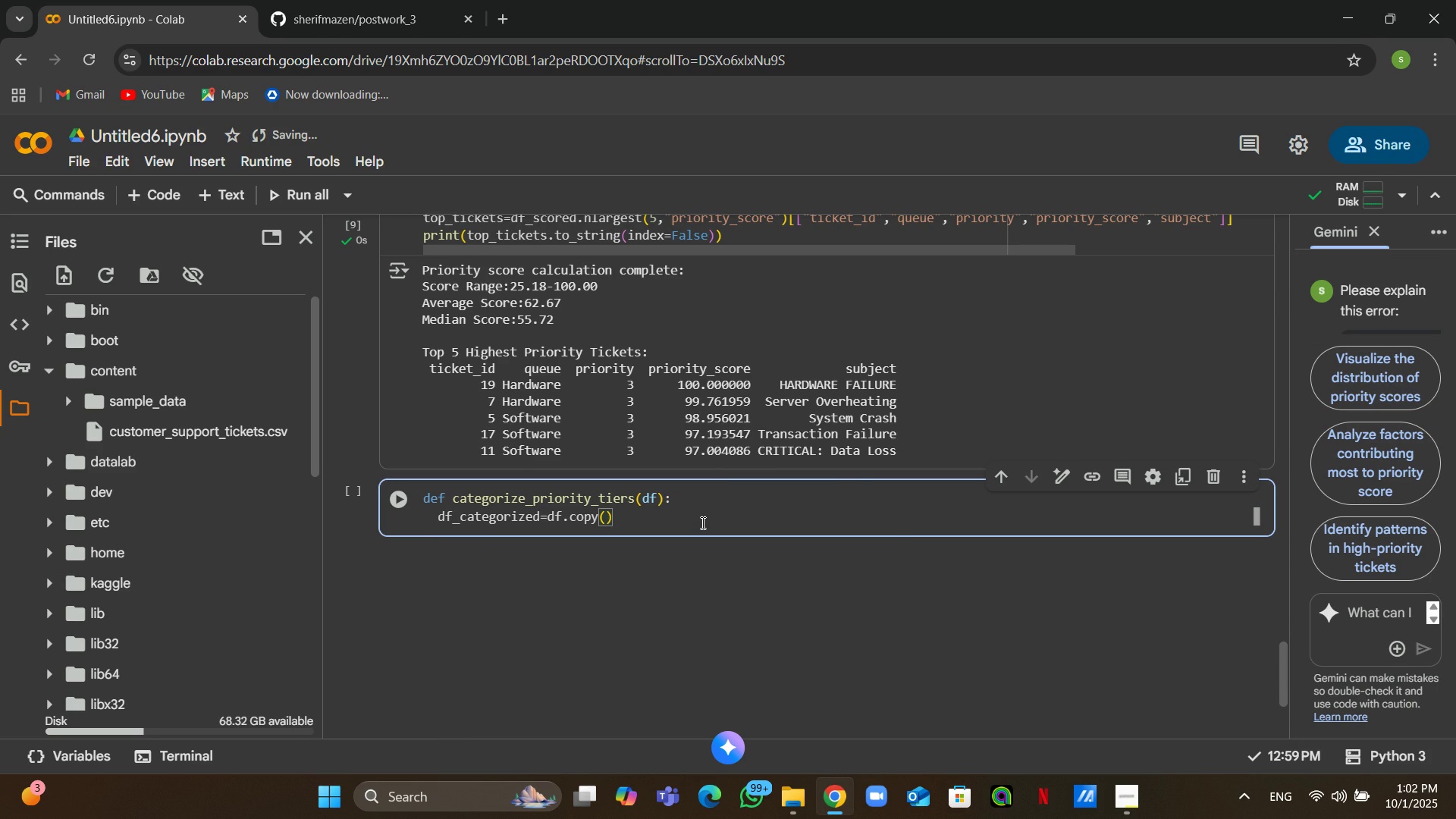 
key(Enter)
 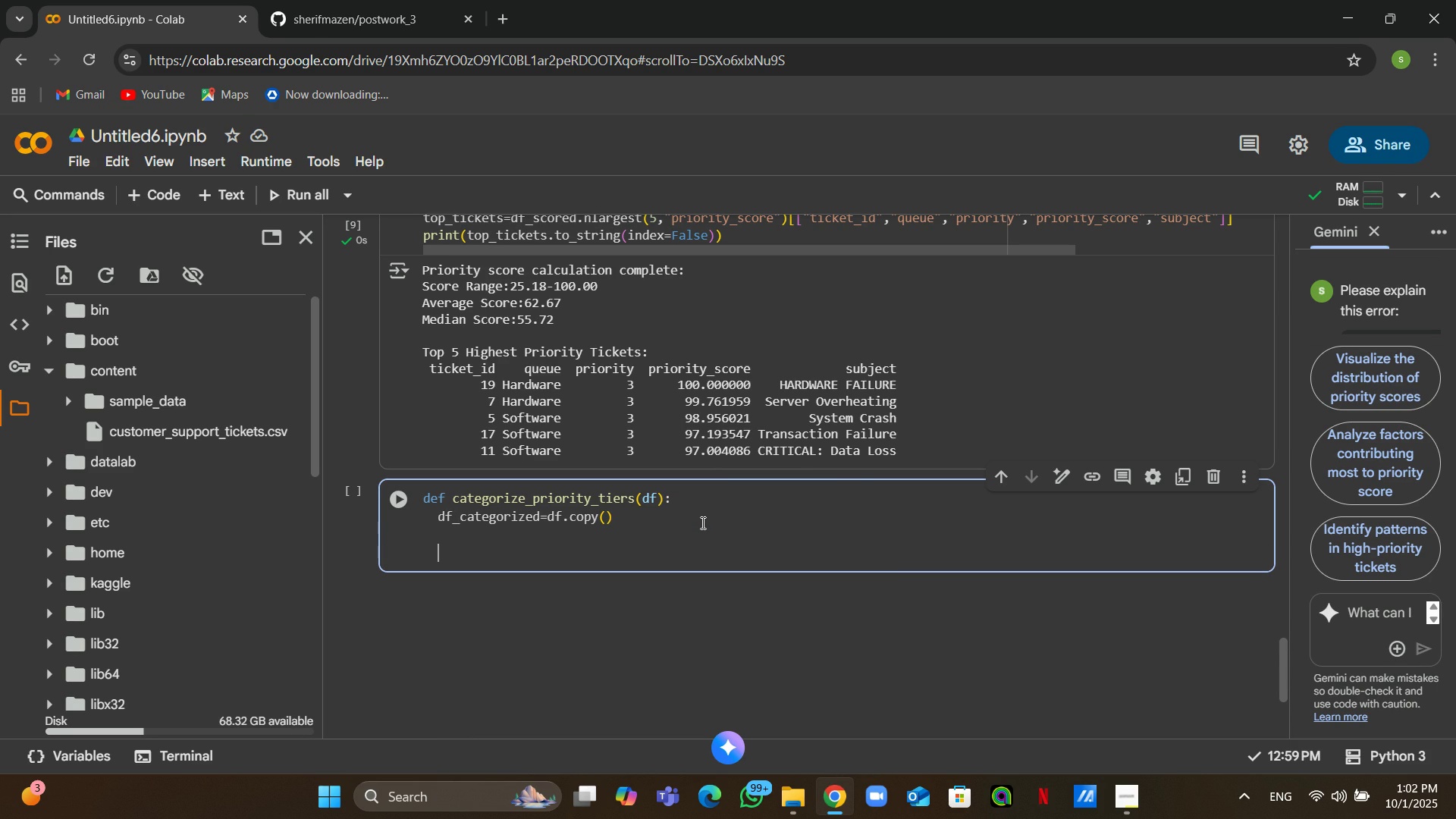 
key(Enter)
 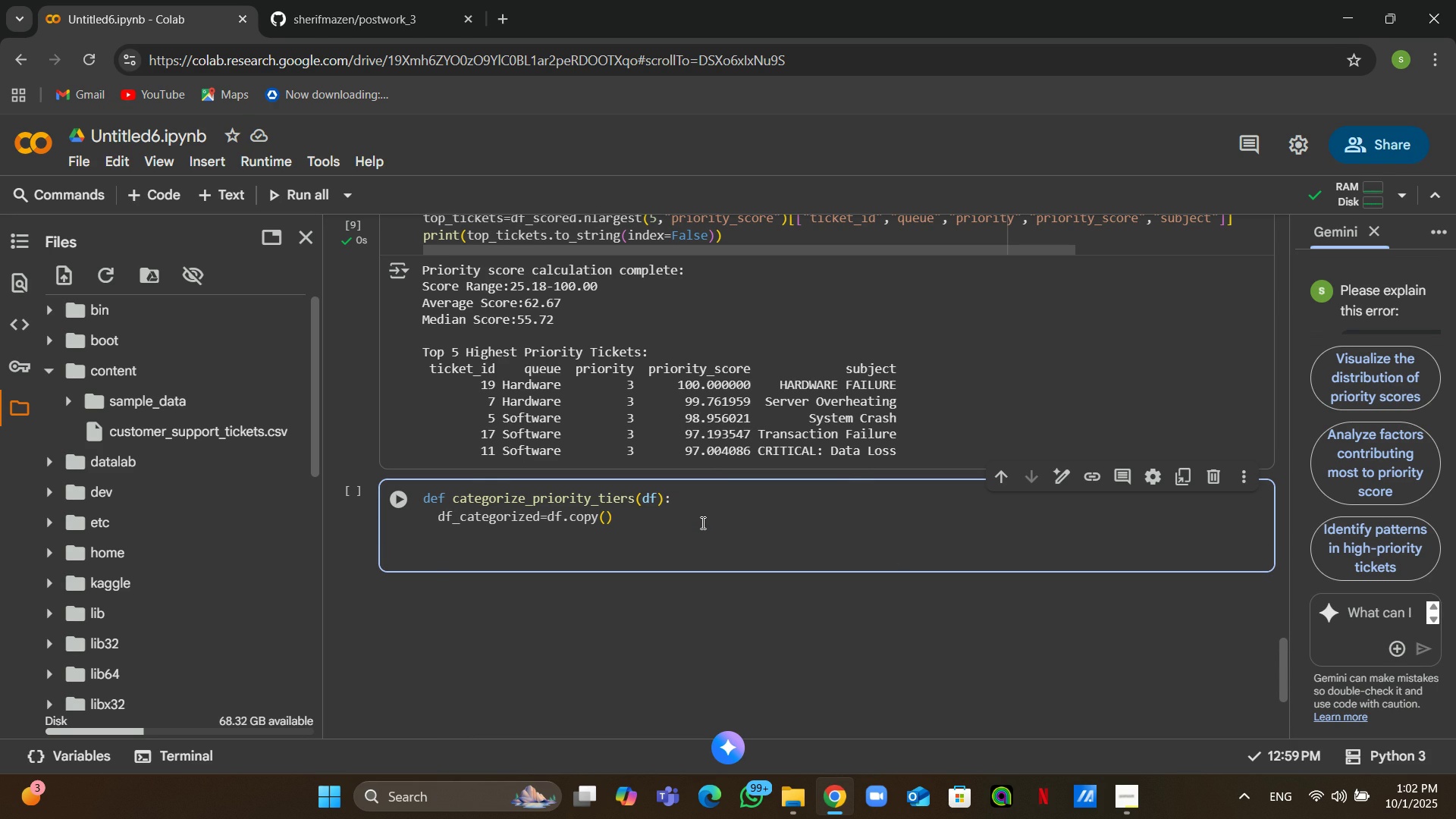 
type(conditions= )
 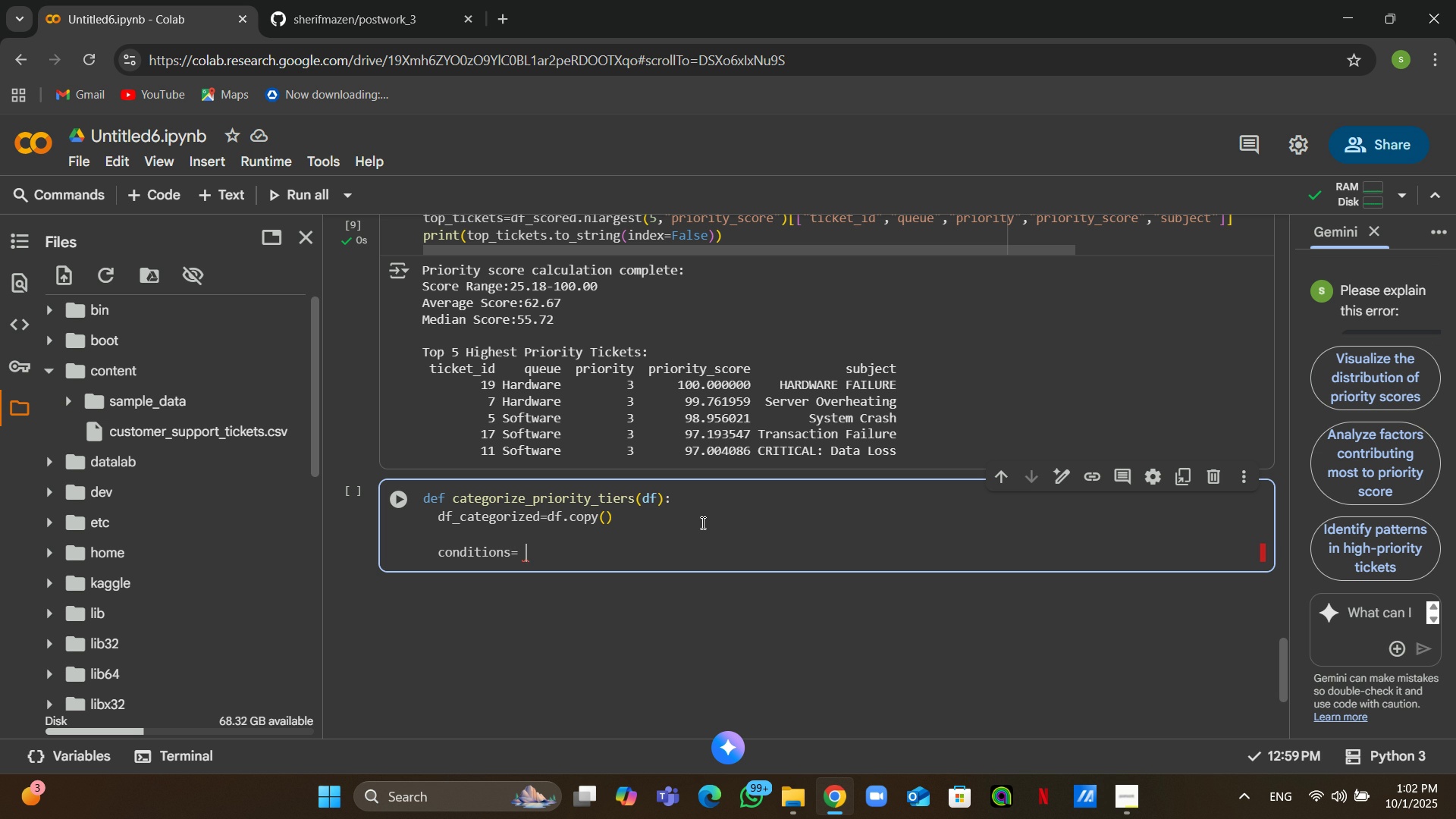 
key(BracketLeft)
 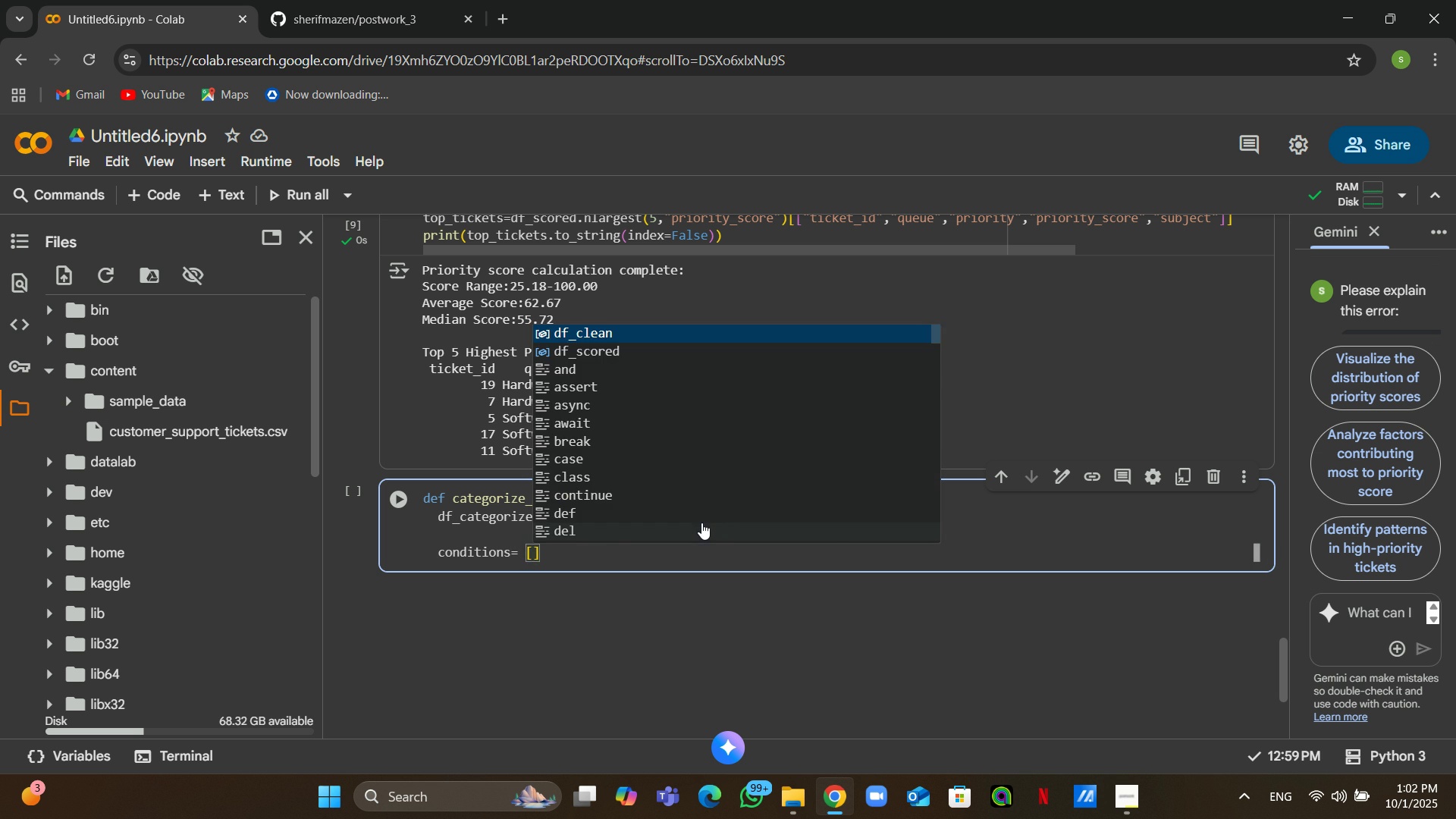 
key(Enter)
 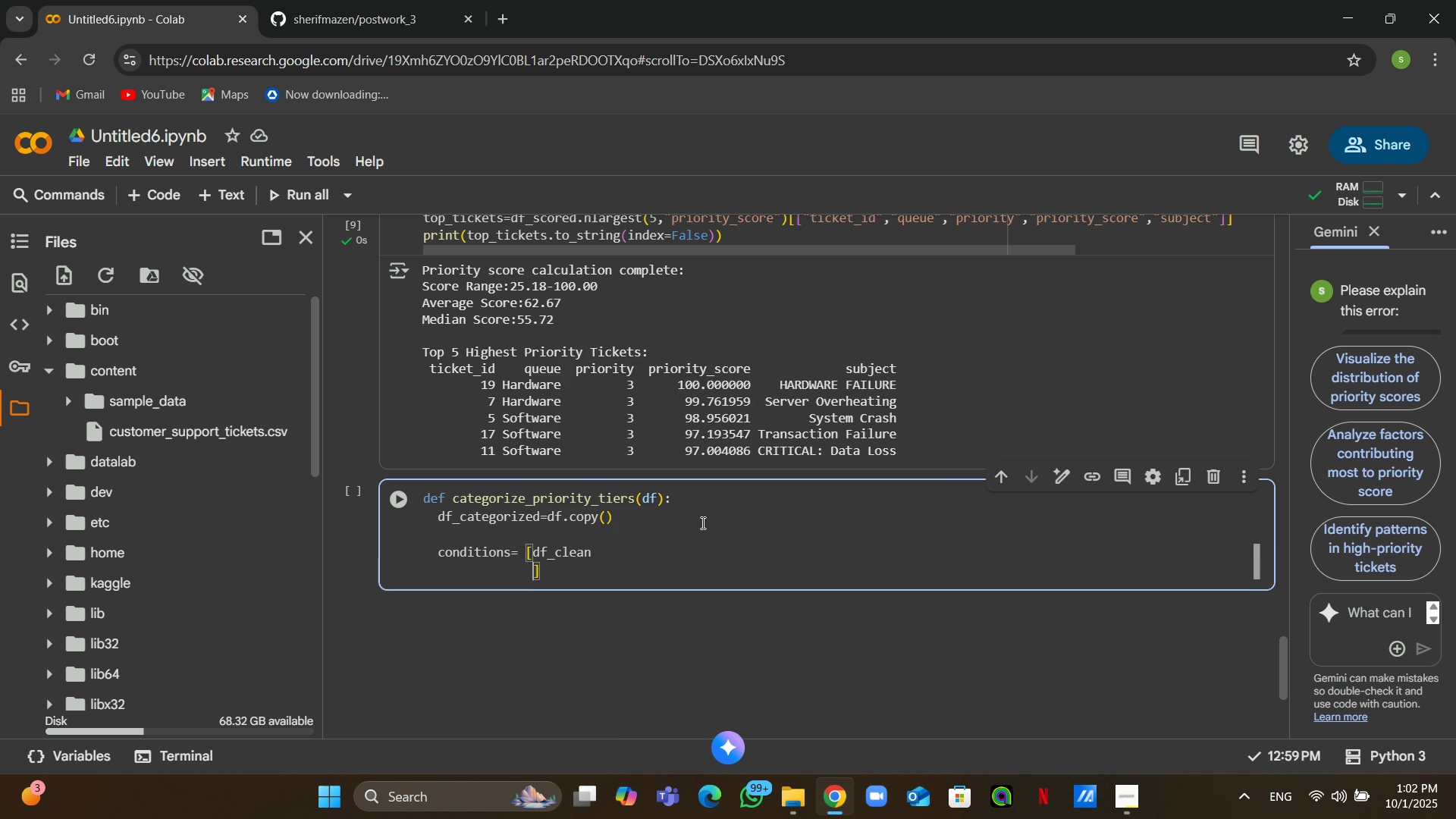 
key(Enter)
 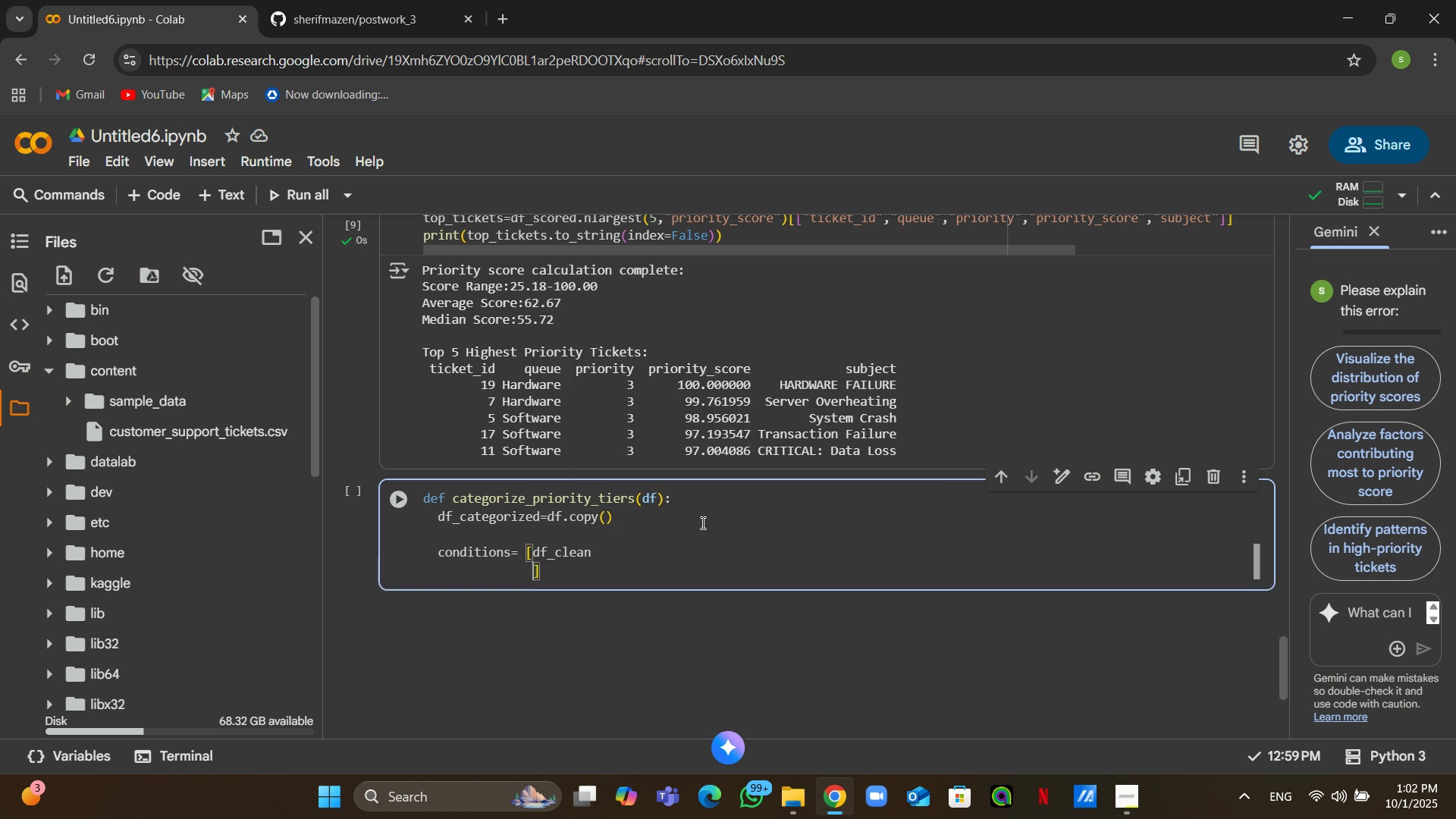 
key(Enter)
 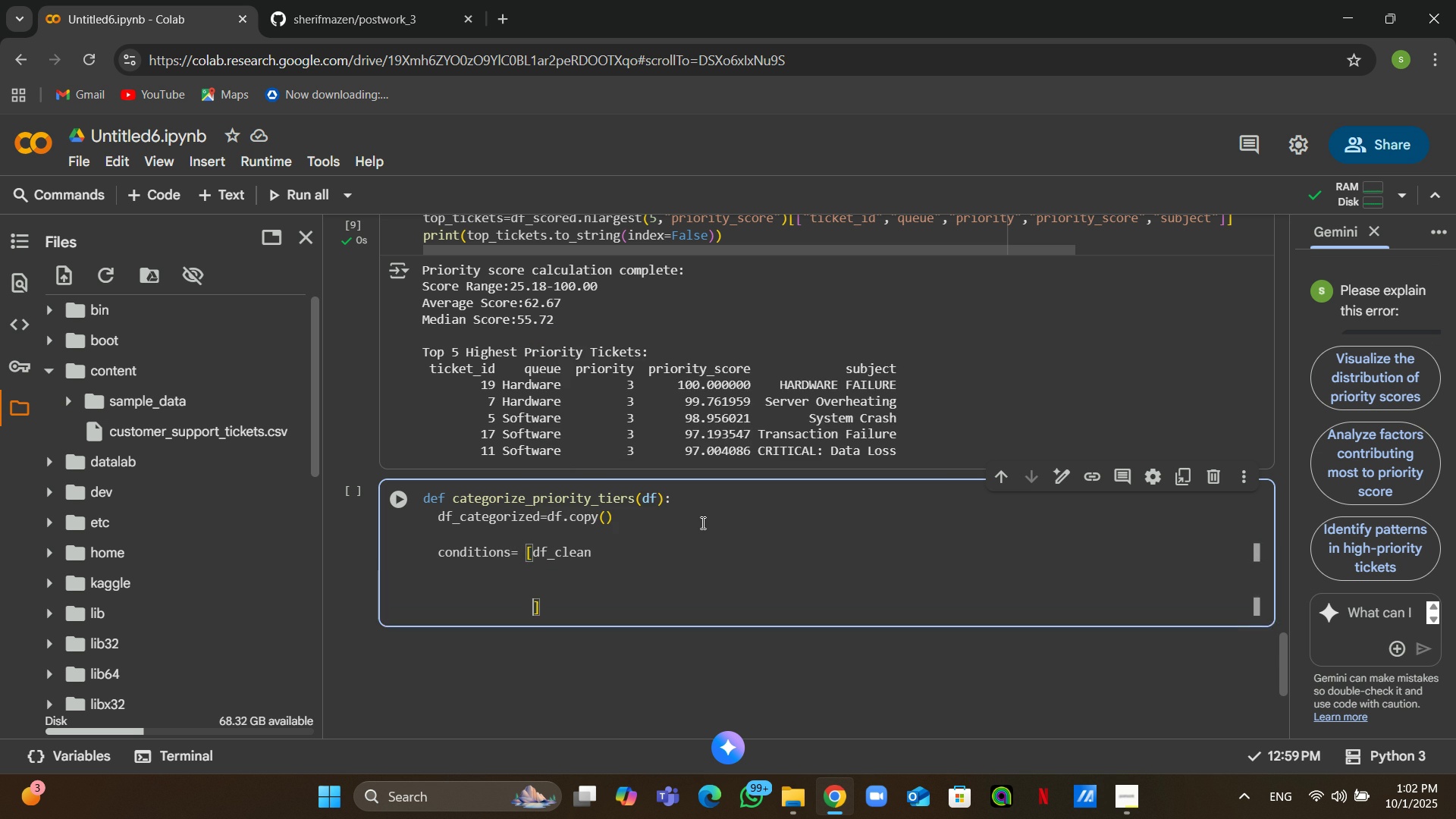 
key(Enter)
 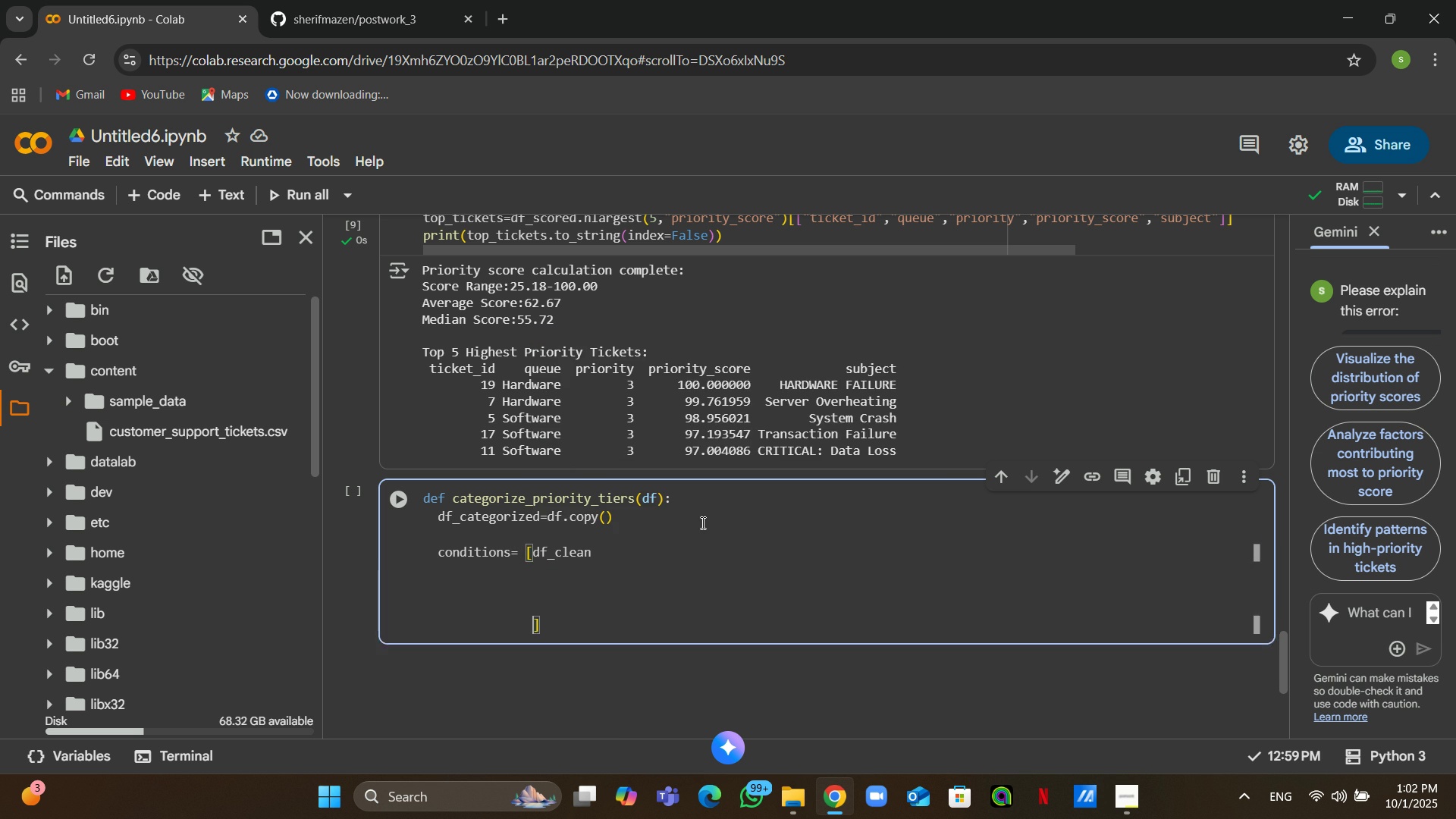 
key(Enter)
 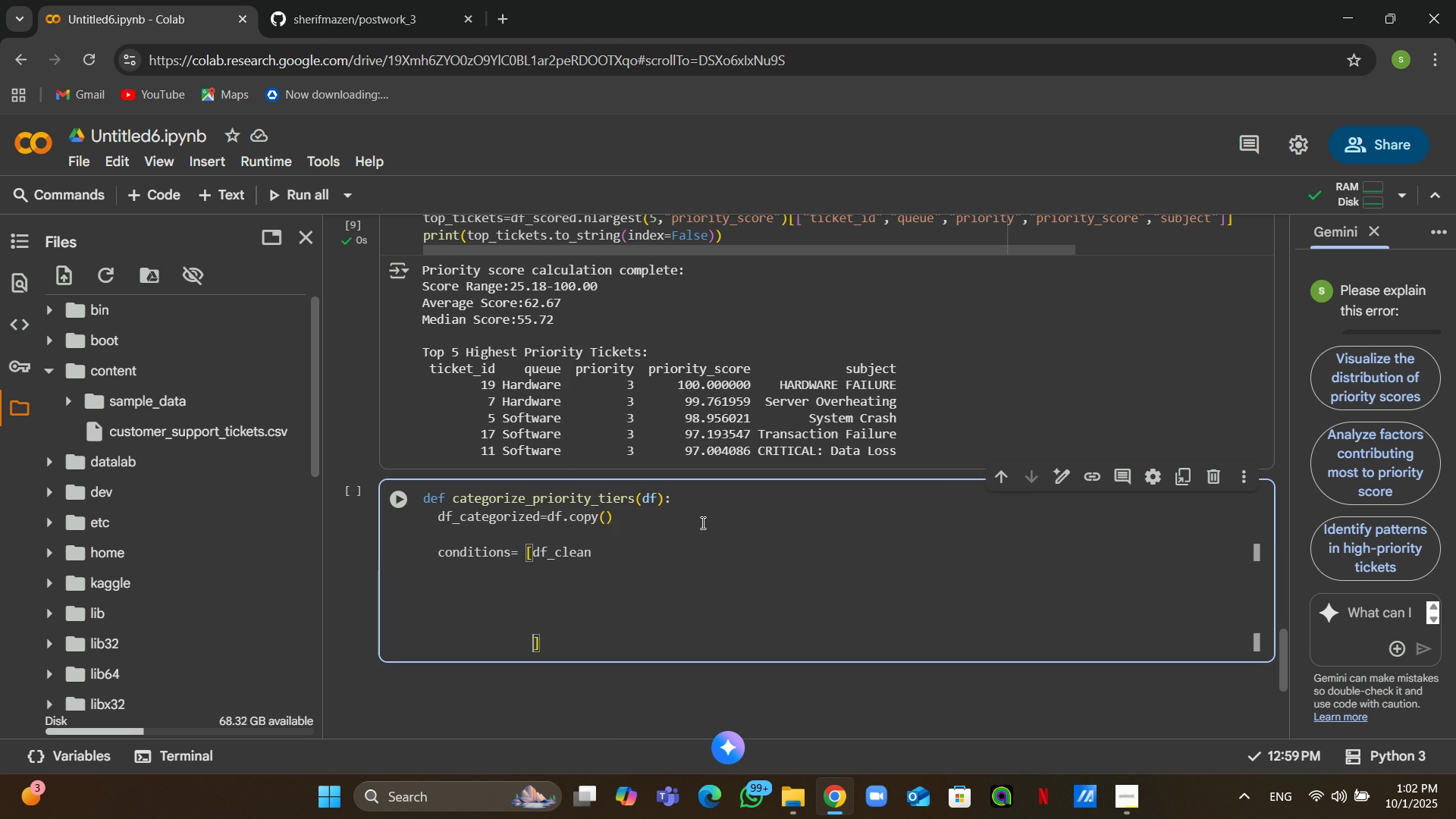 
key(Enter)
 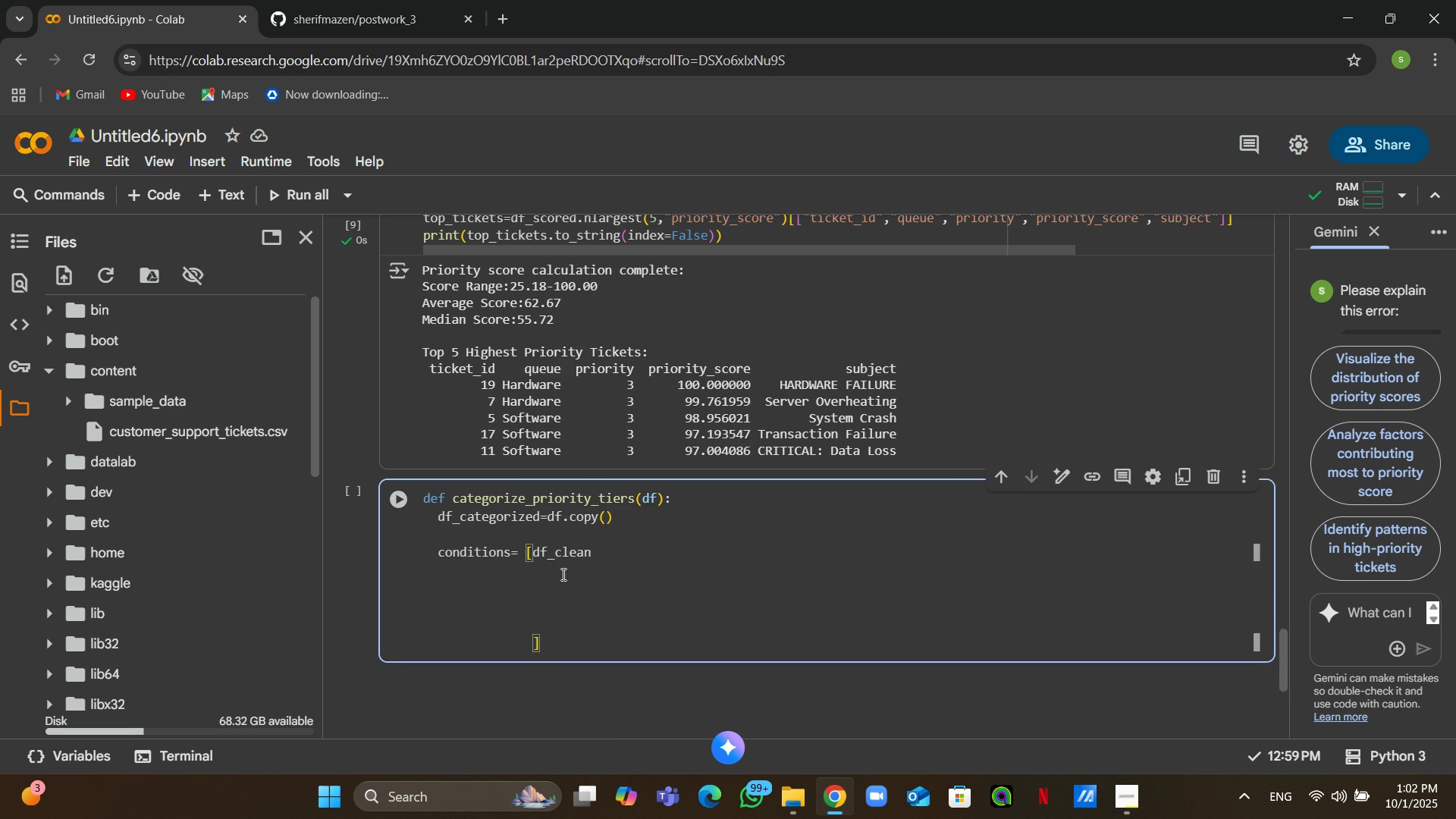 
left_click([562, 574])
 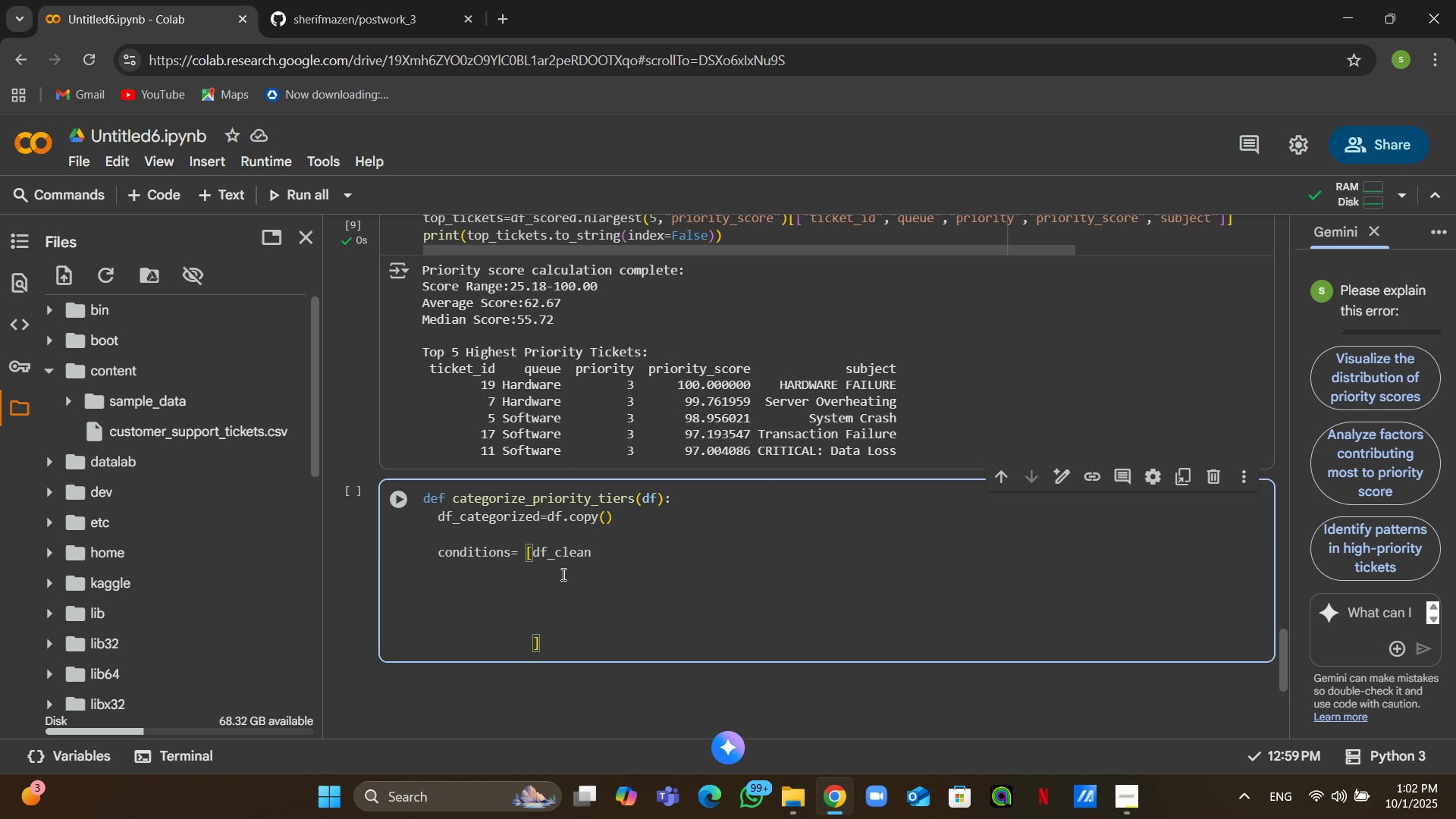 
wait(9.26)
 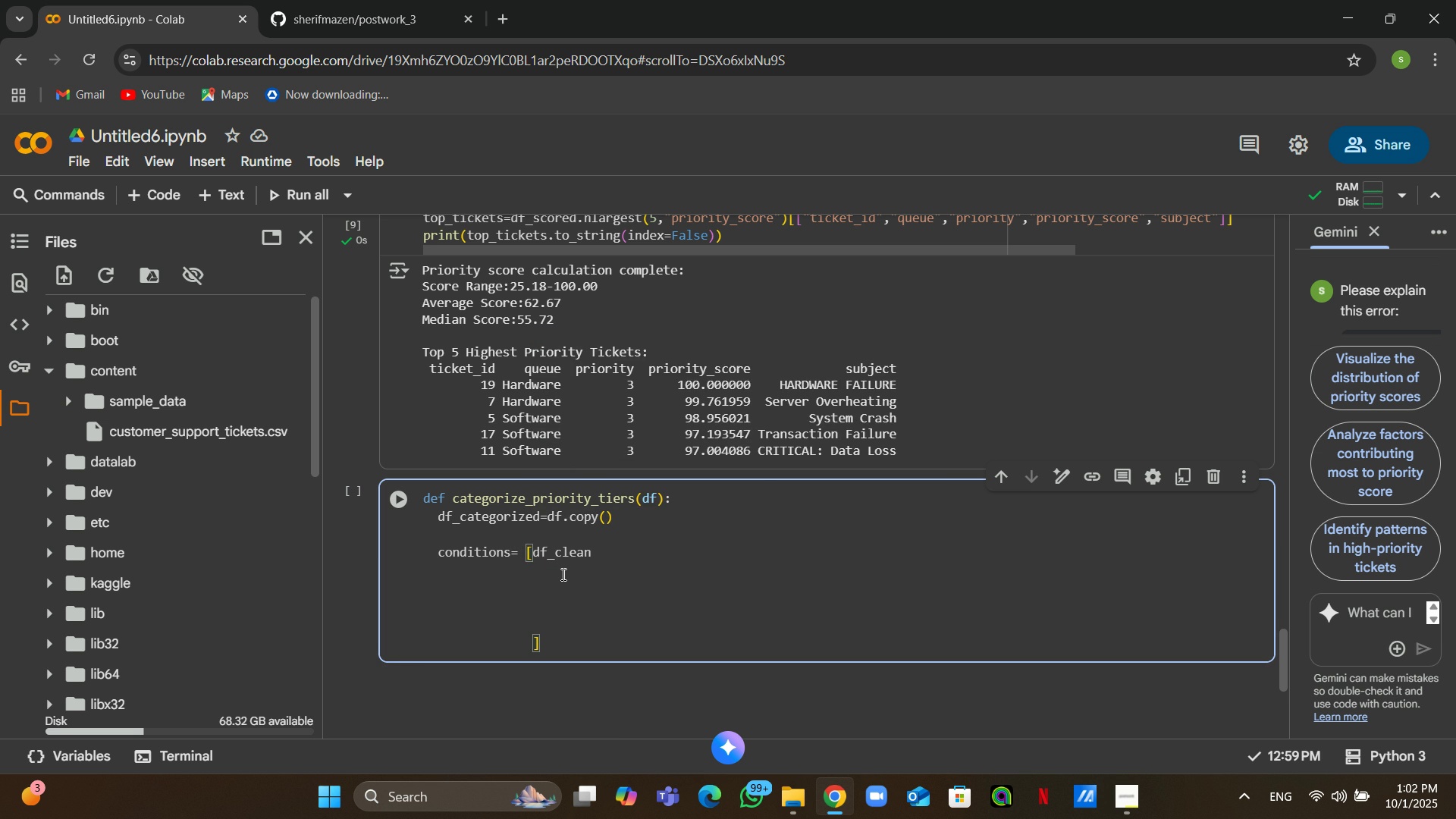 
left_click([612, 565])
 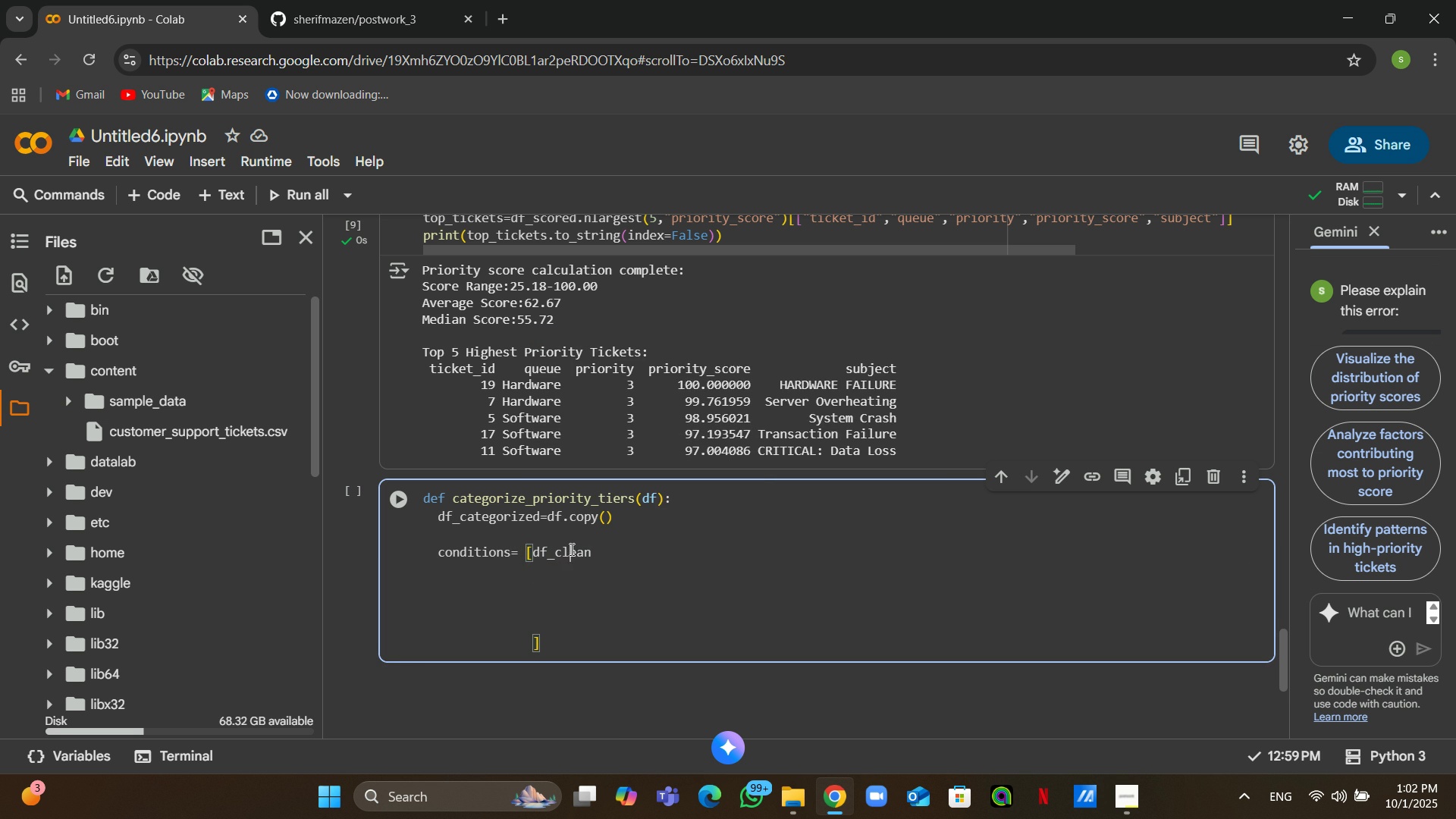 
double_click([570, 549])
 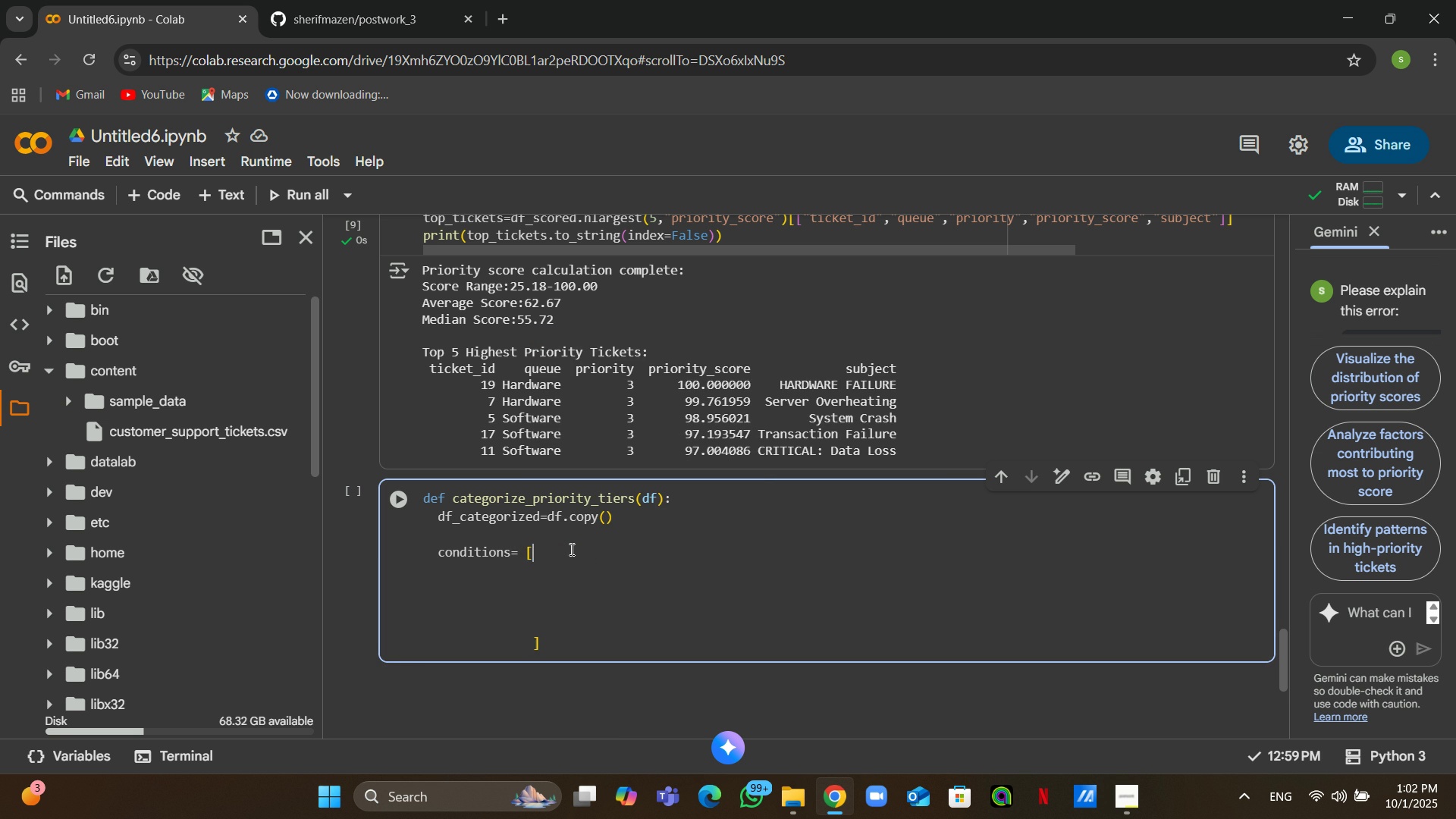 
key(Backspace)
 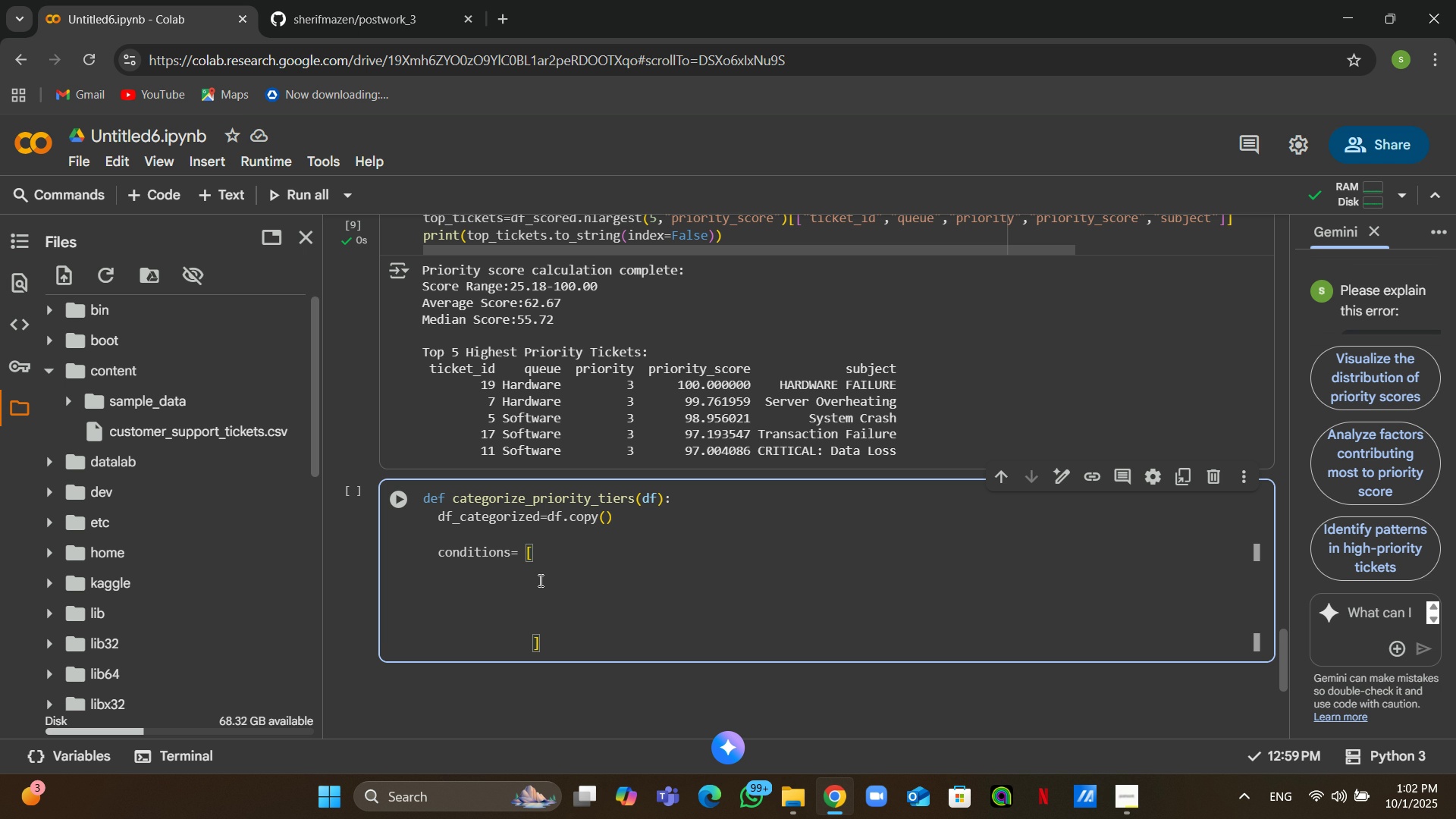 
wait(14.45)
 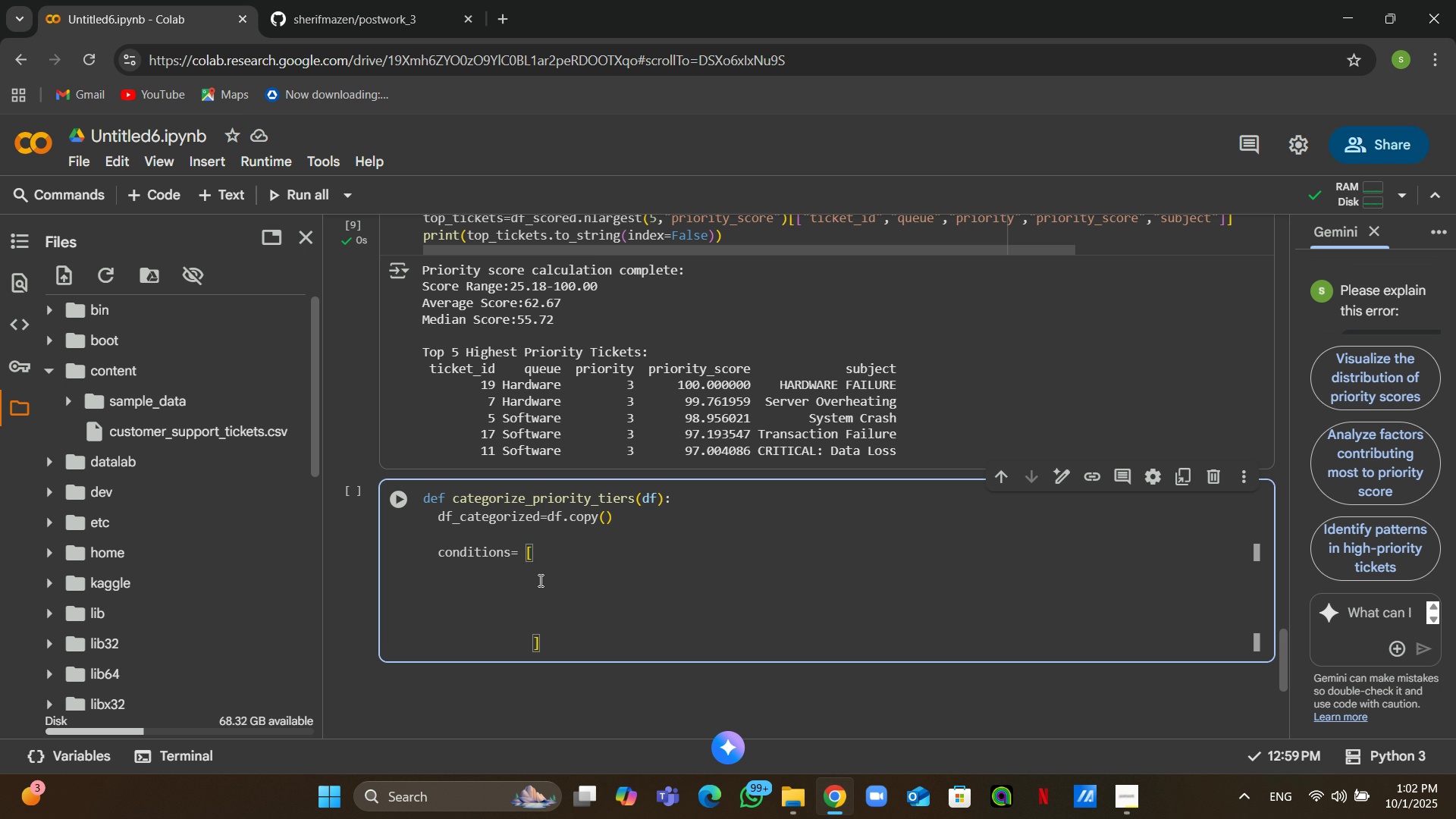 
left_click([539, 580])
 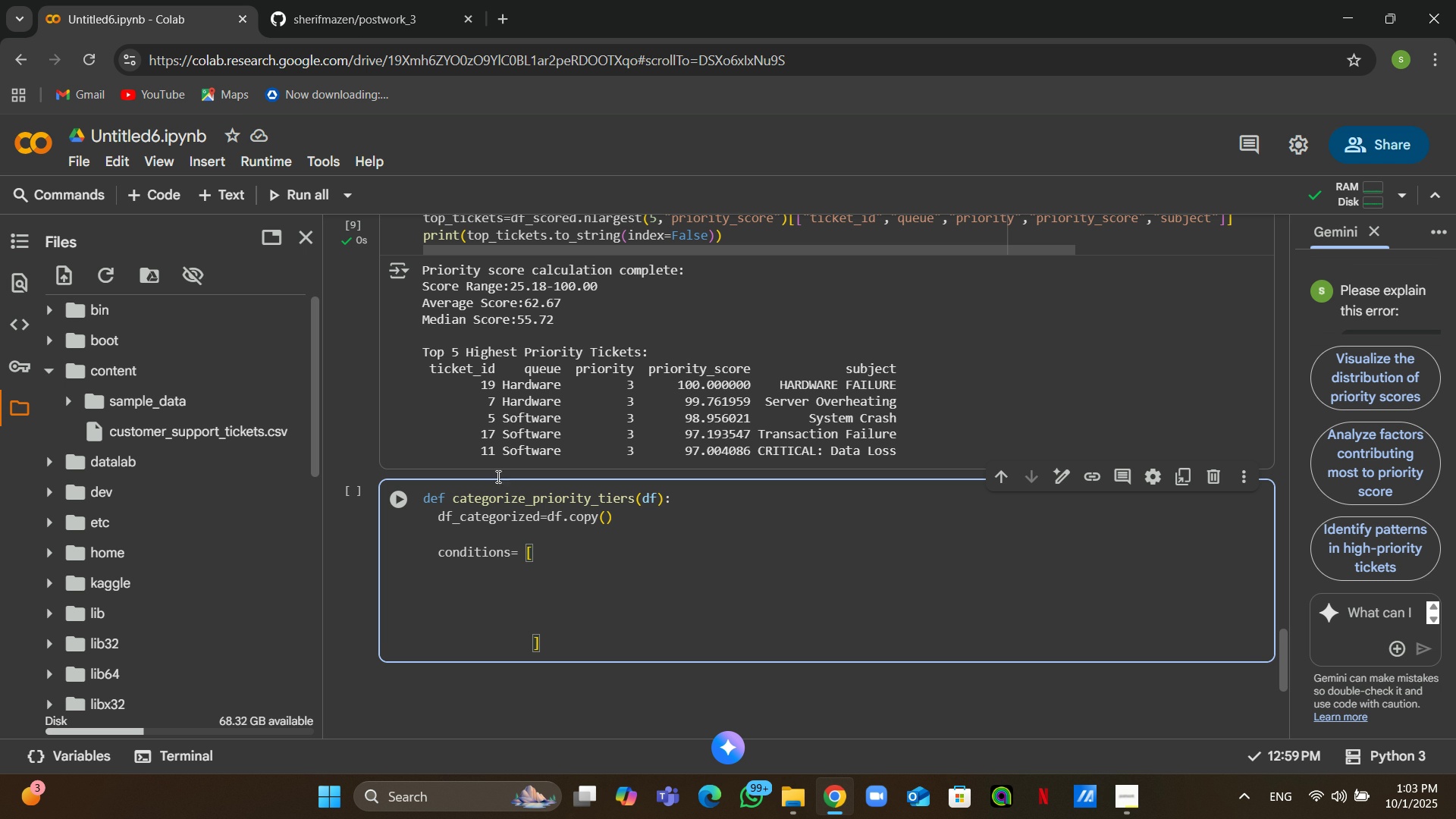 
wait(5.99)
 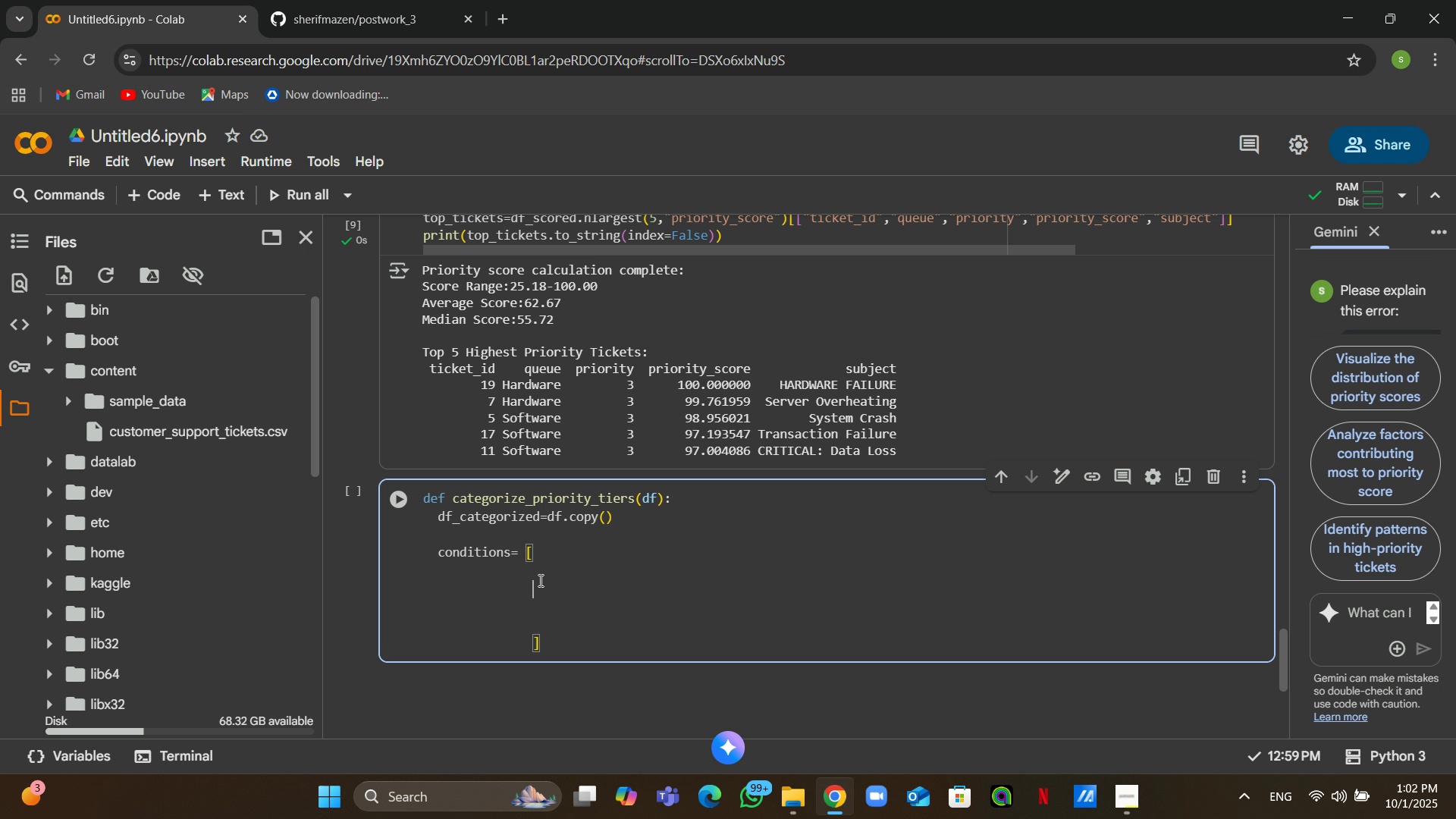 
left_click([553, 574])
 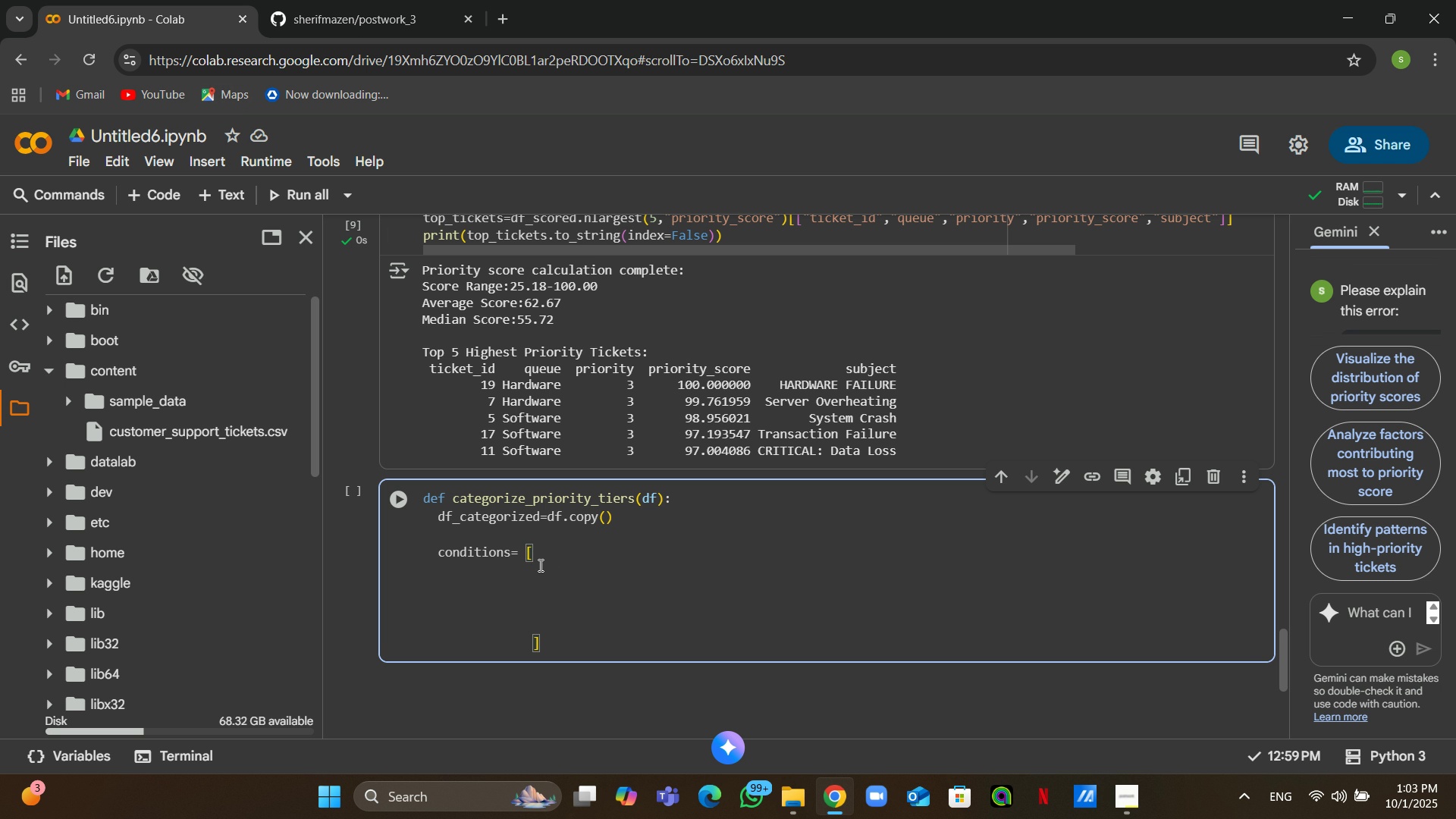 
wait(17.43)
 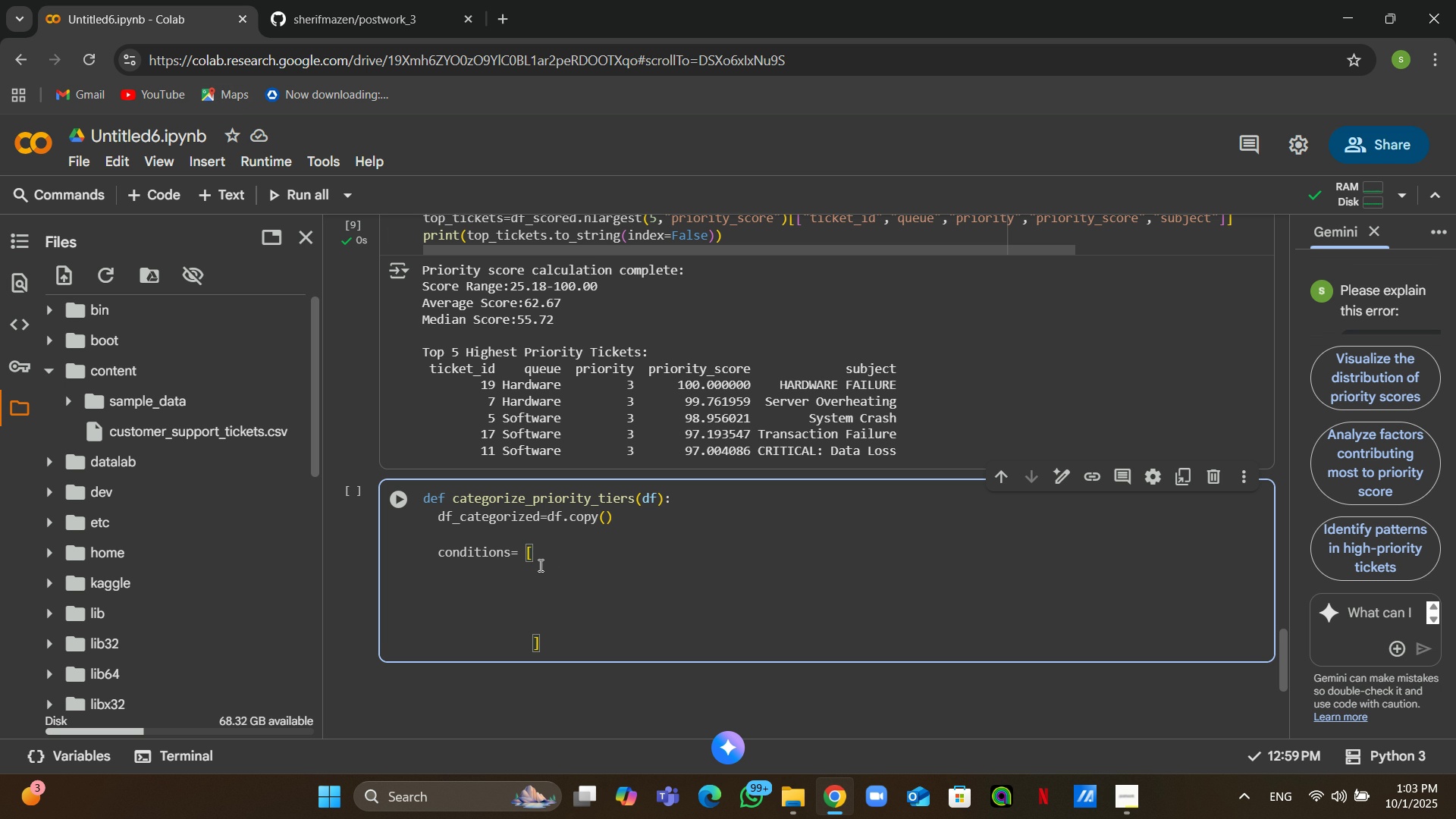 
type(df_categorized[")